 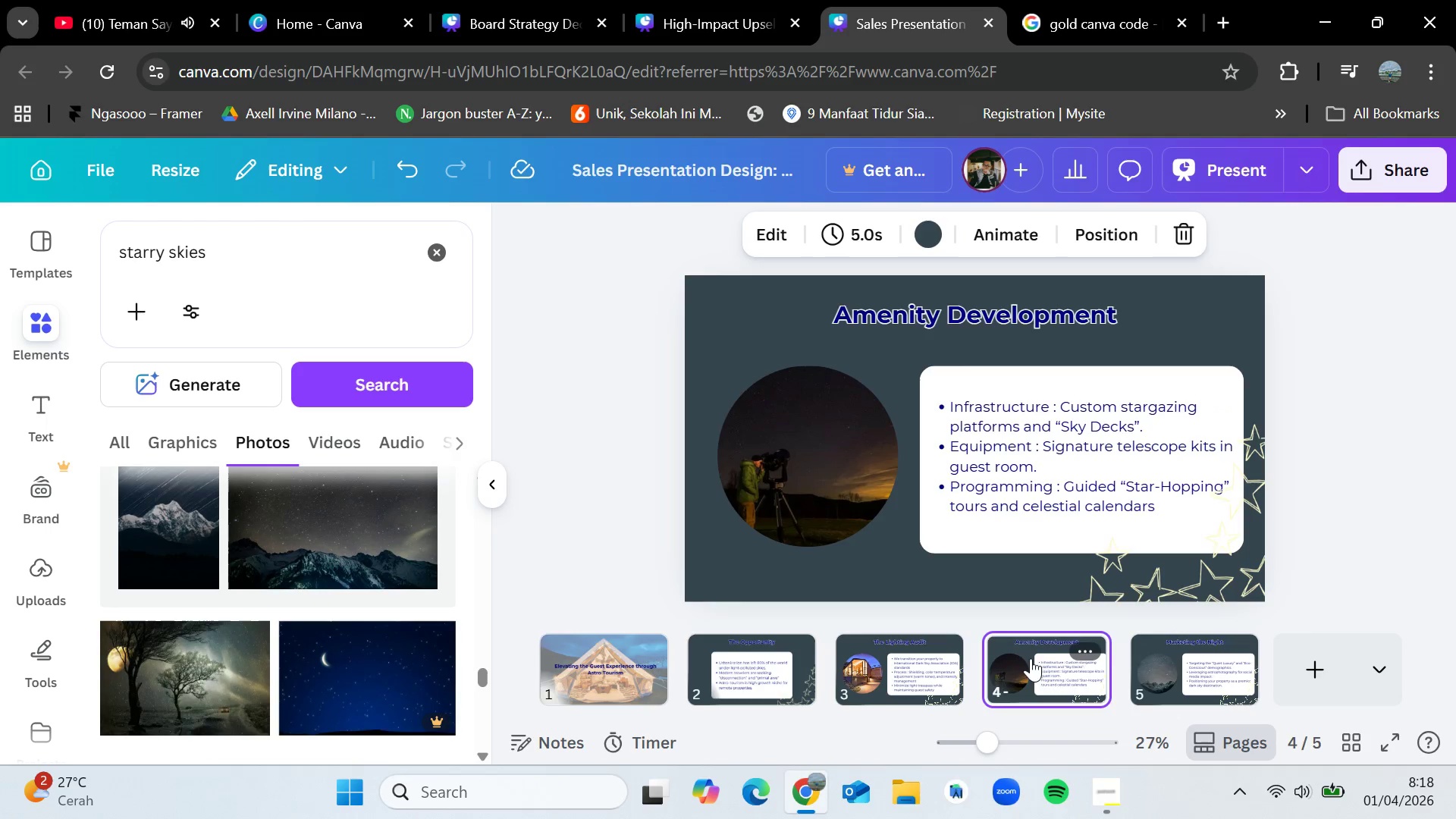 
left_click([1197, 659])
 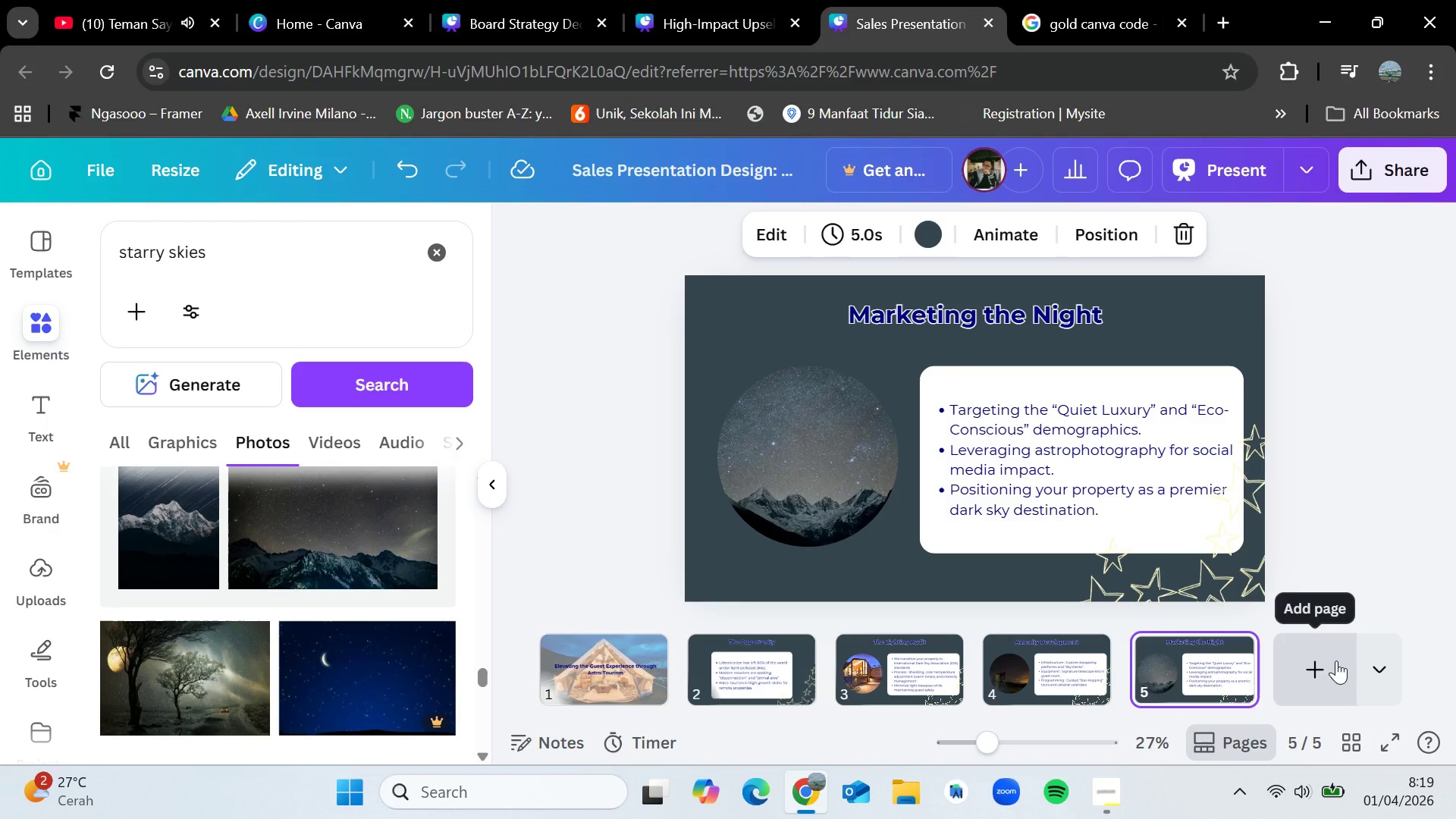 
left_click([1336, 661])
 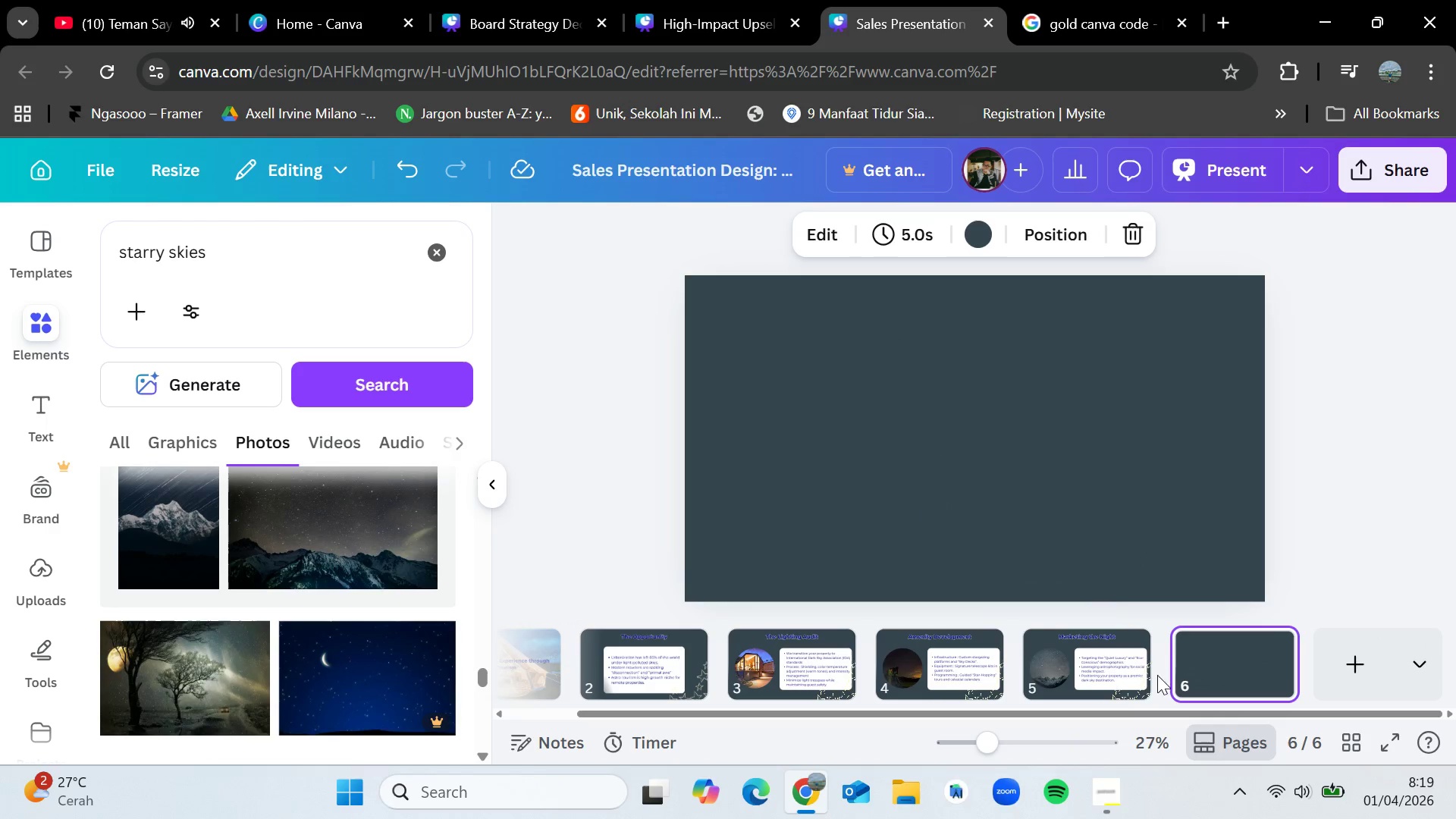 
left_click([1100, 655])
 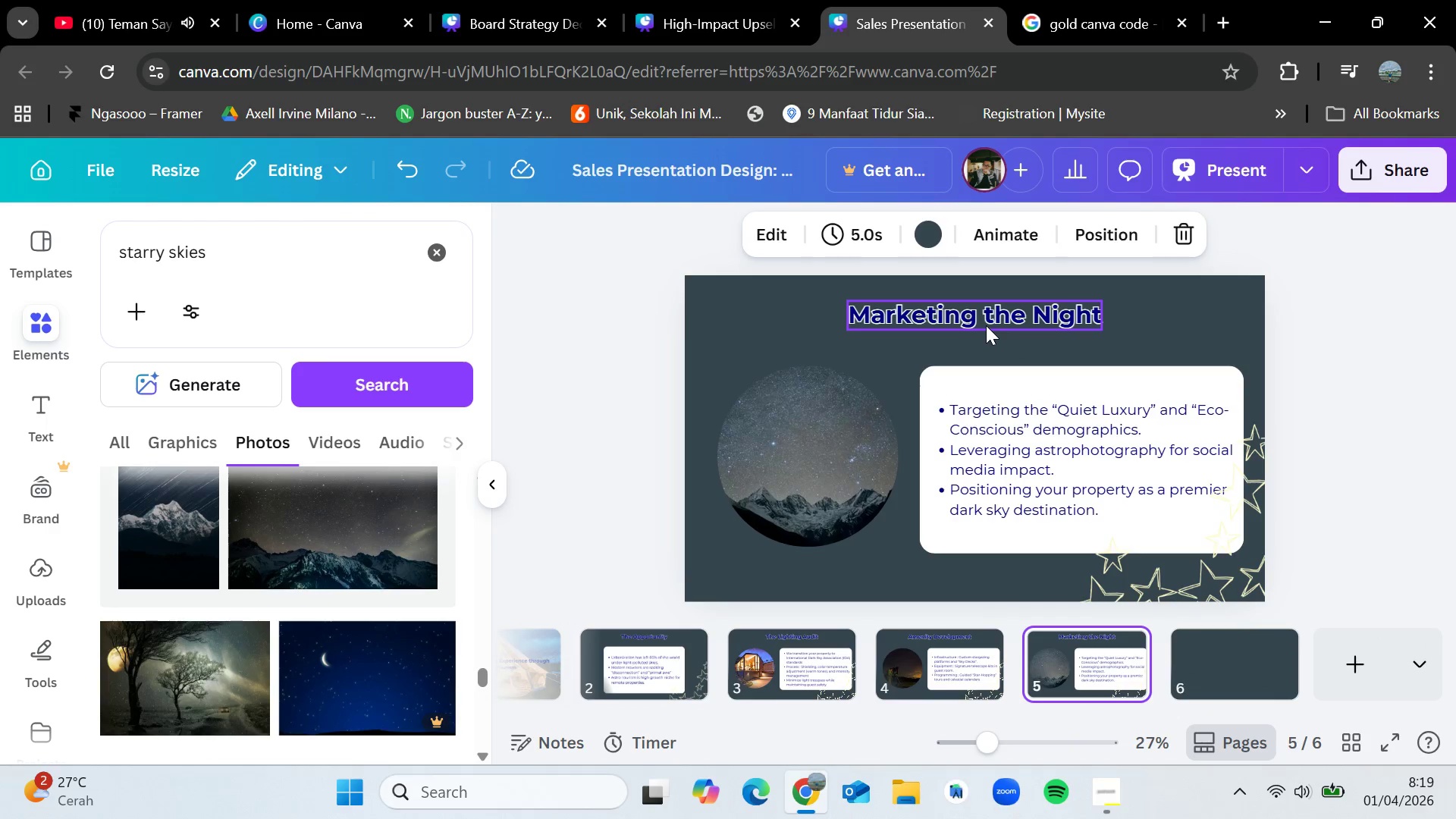 
left_click([985, 325])
 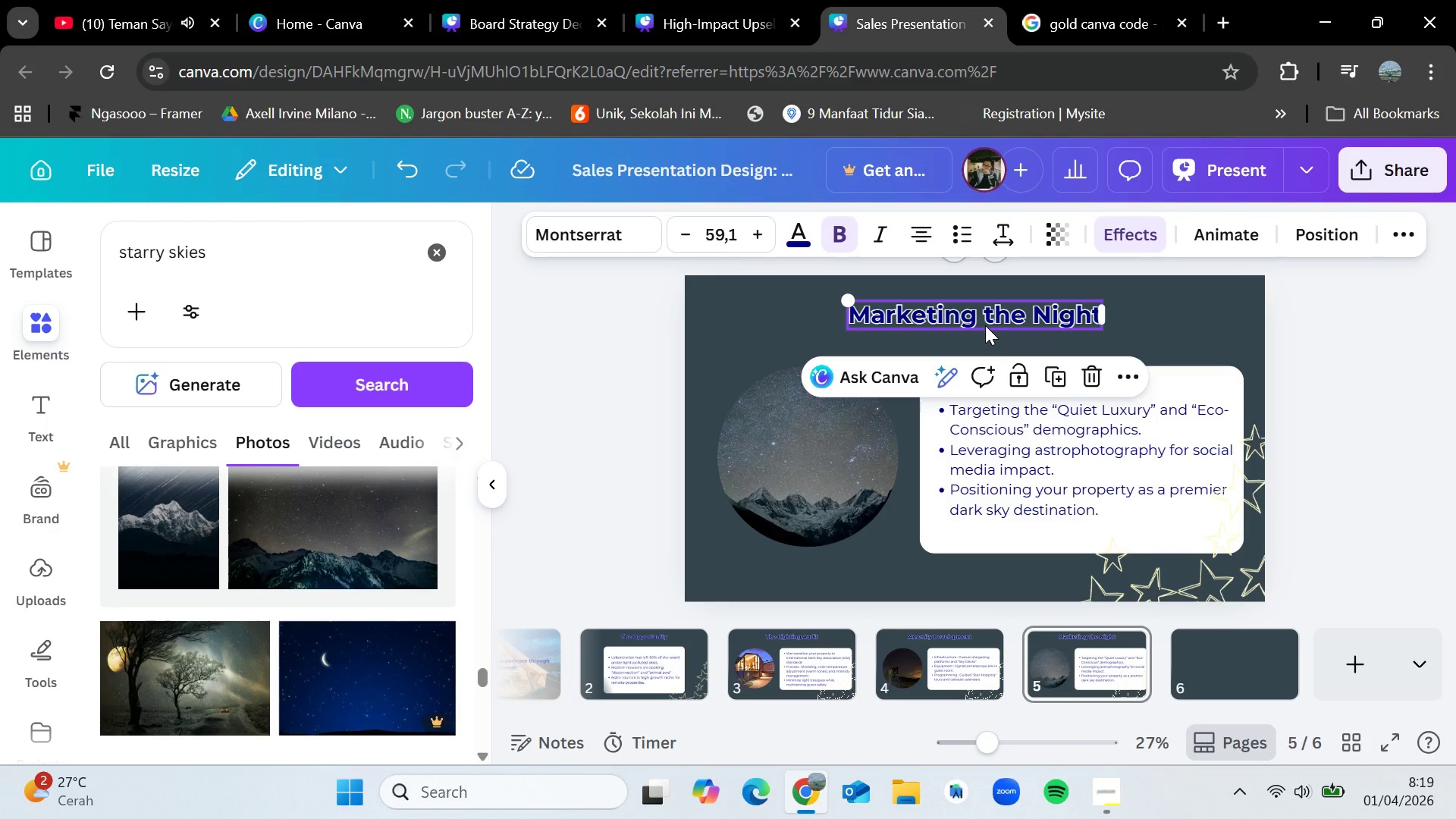 
key(Control+C)
 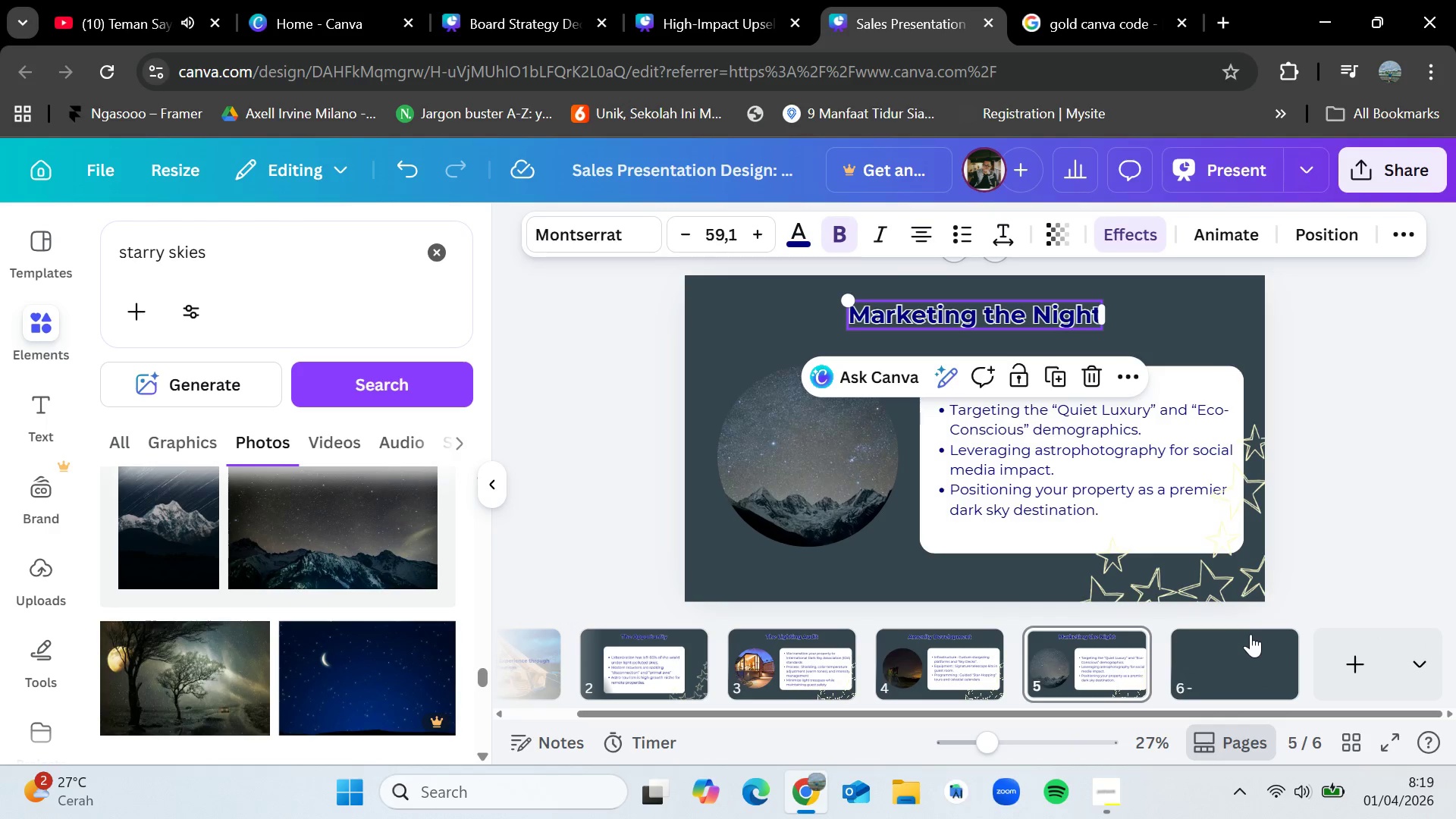 
left_click([1250, 634])
 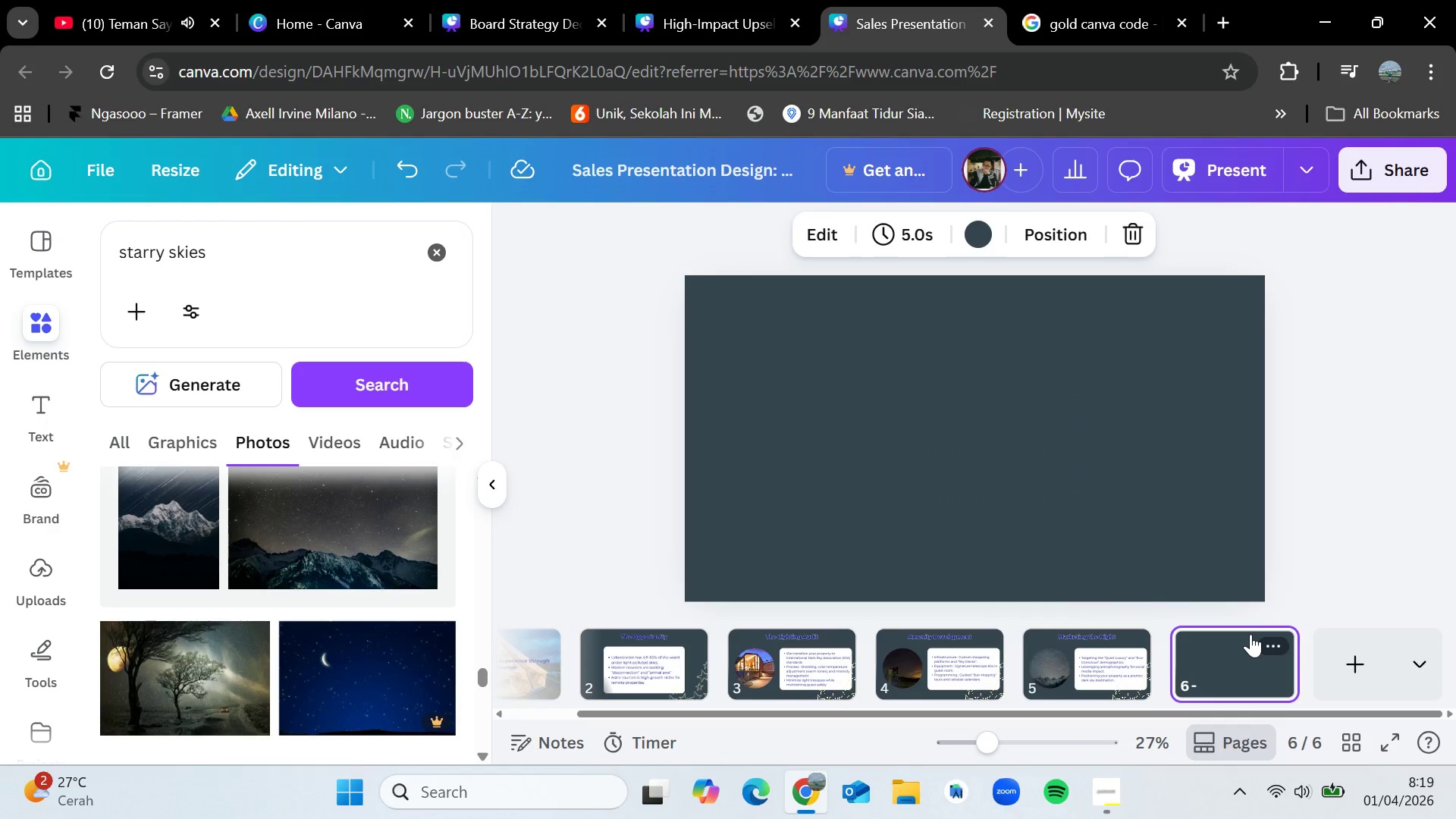 
key(Control+V)
 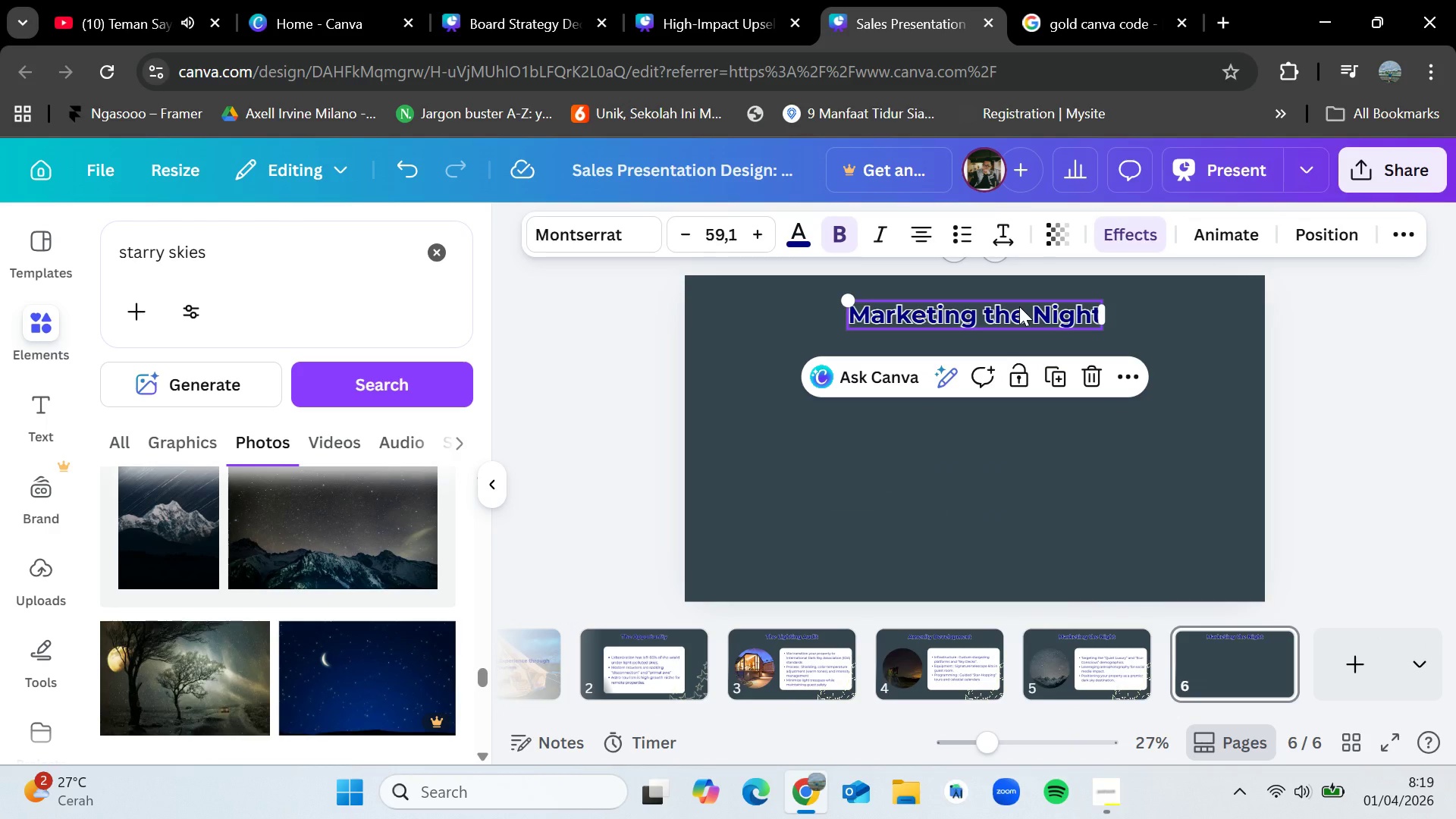 
double_click([1019, 306])
 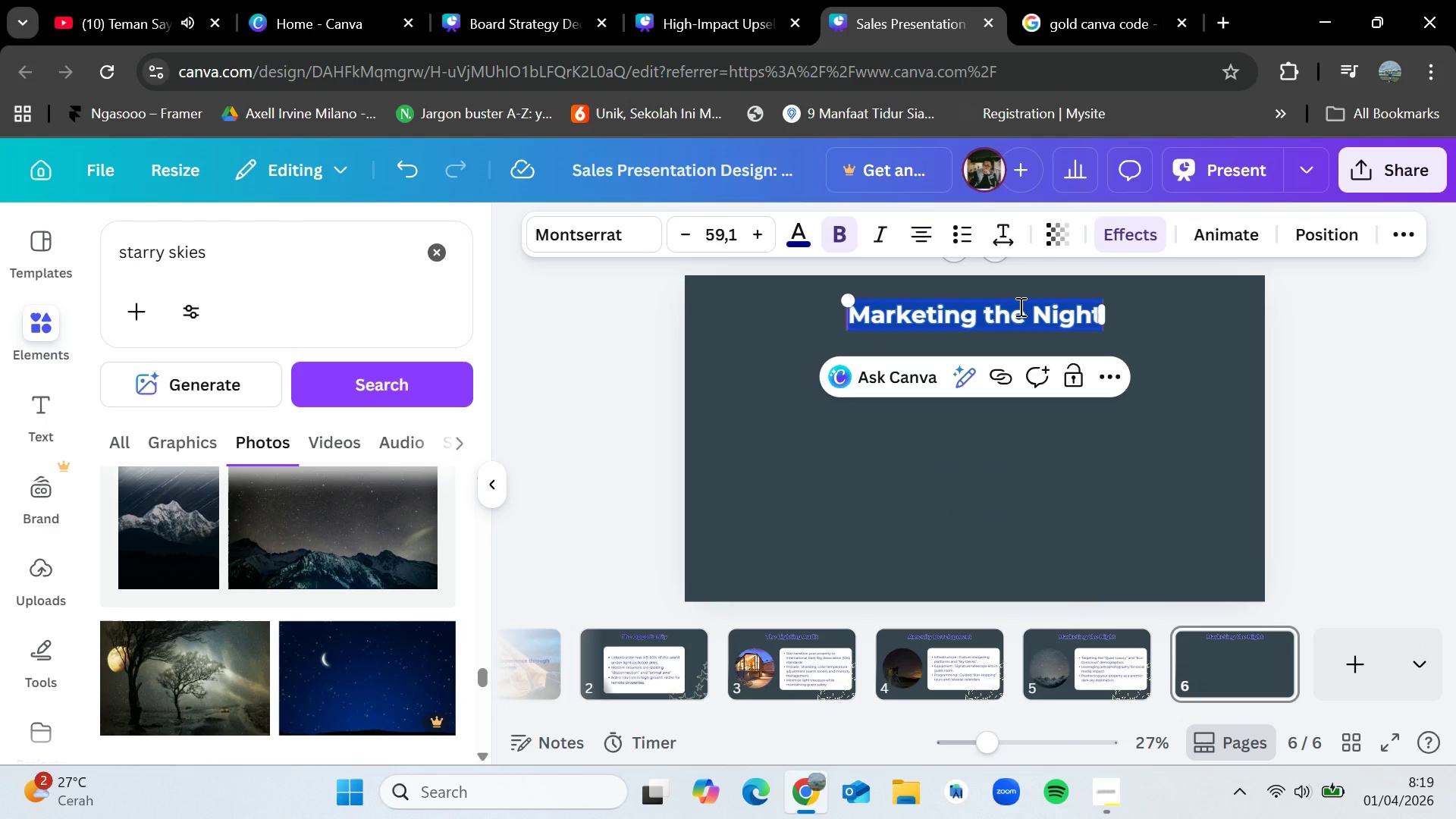 
key(Backspace)
type(Rec)
key(Backspace)
type(venue Impact)
 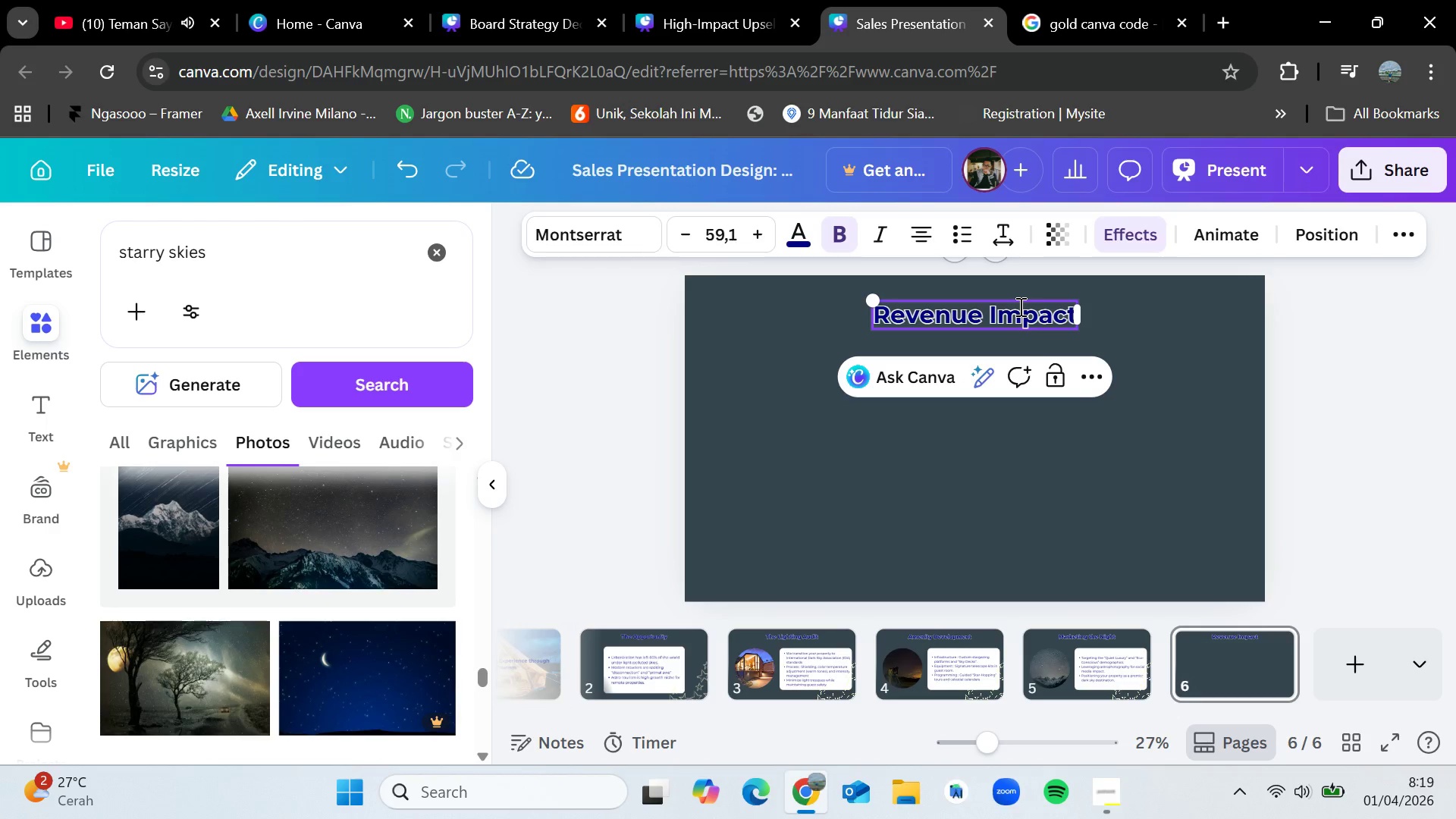 
wait(11.25)
 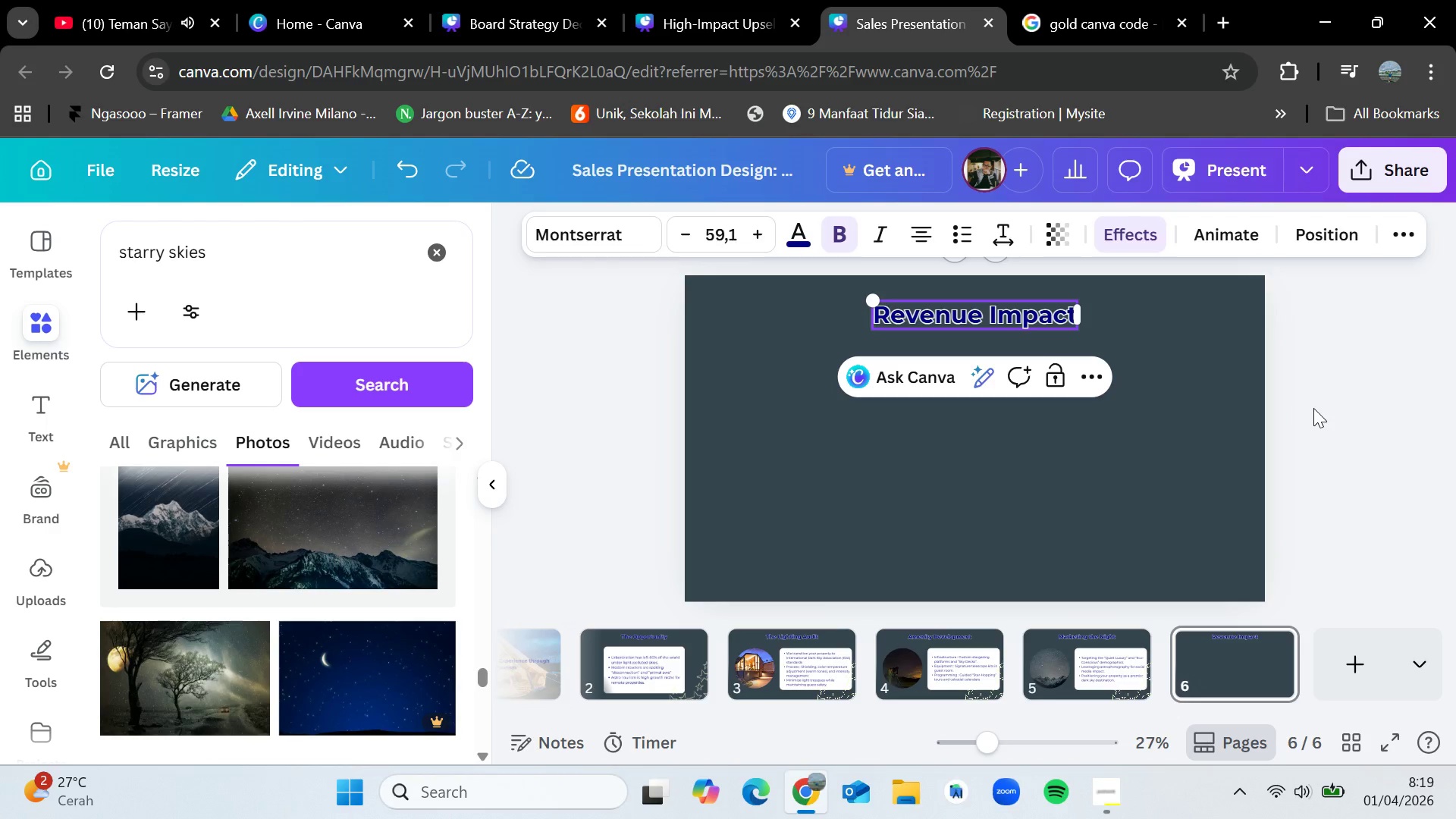 
left_click([1095, 814])